 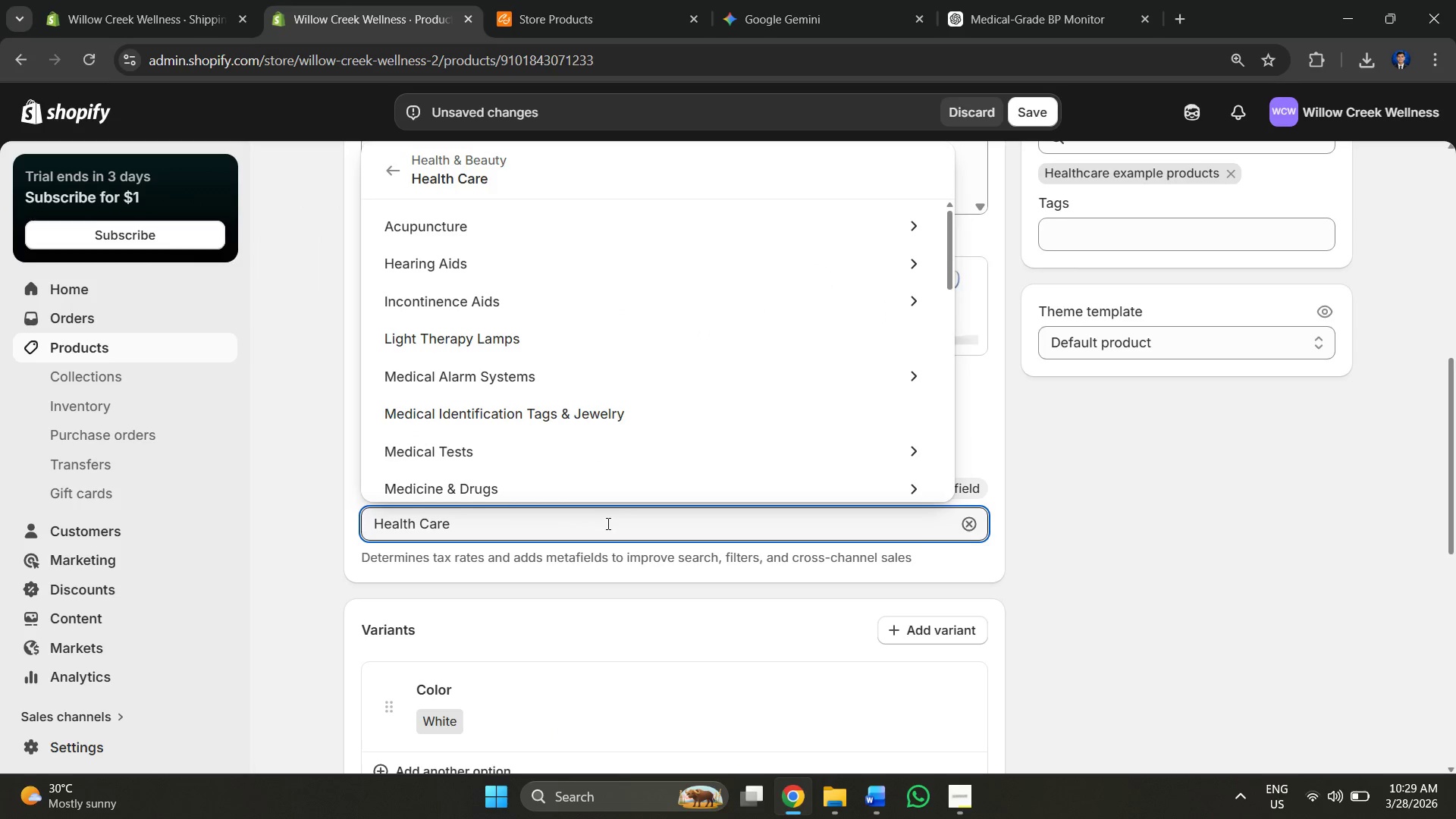 
scroll: coordinate [547, 448], scroll_direction: down, amount: 1.0
 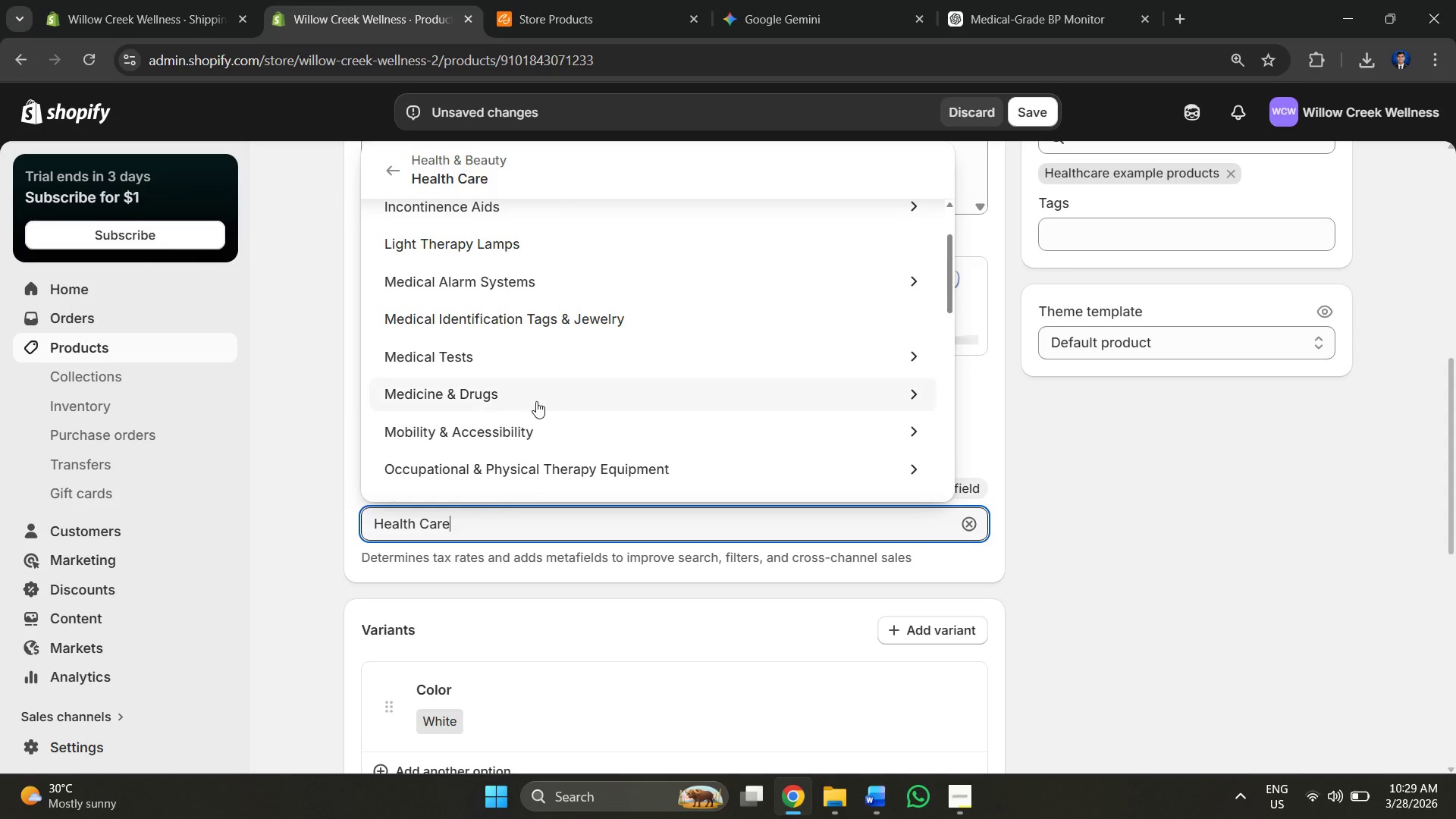 
left_click([535, 397])
 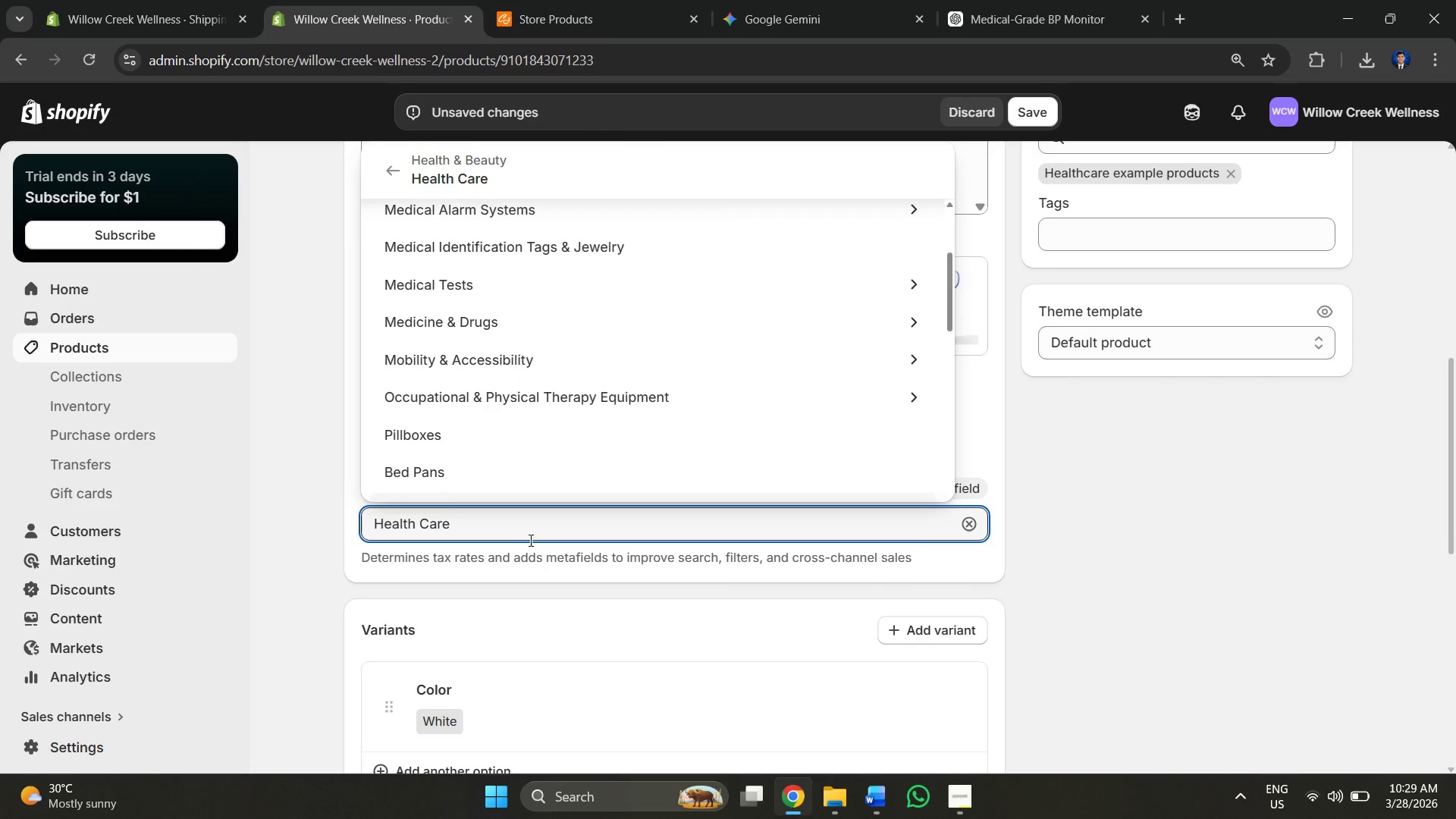 
type( pediat)
key(Backspace)
key(Backspace)
key(Backspace)
key(Backspace)
key(Backspace)
key(Backspace)
key(Backspace)
 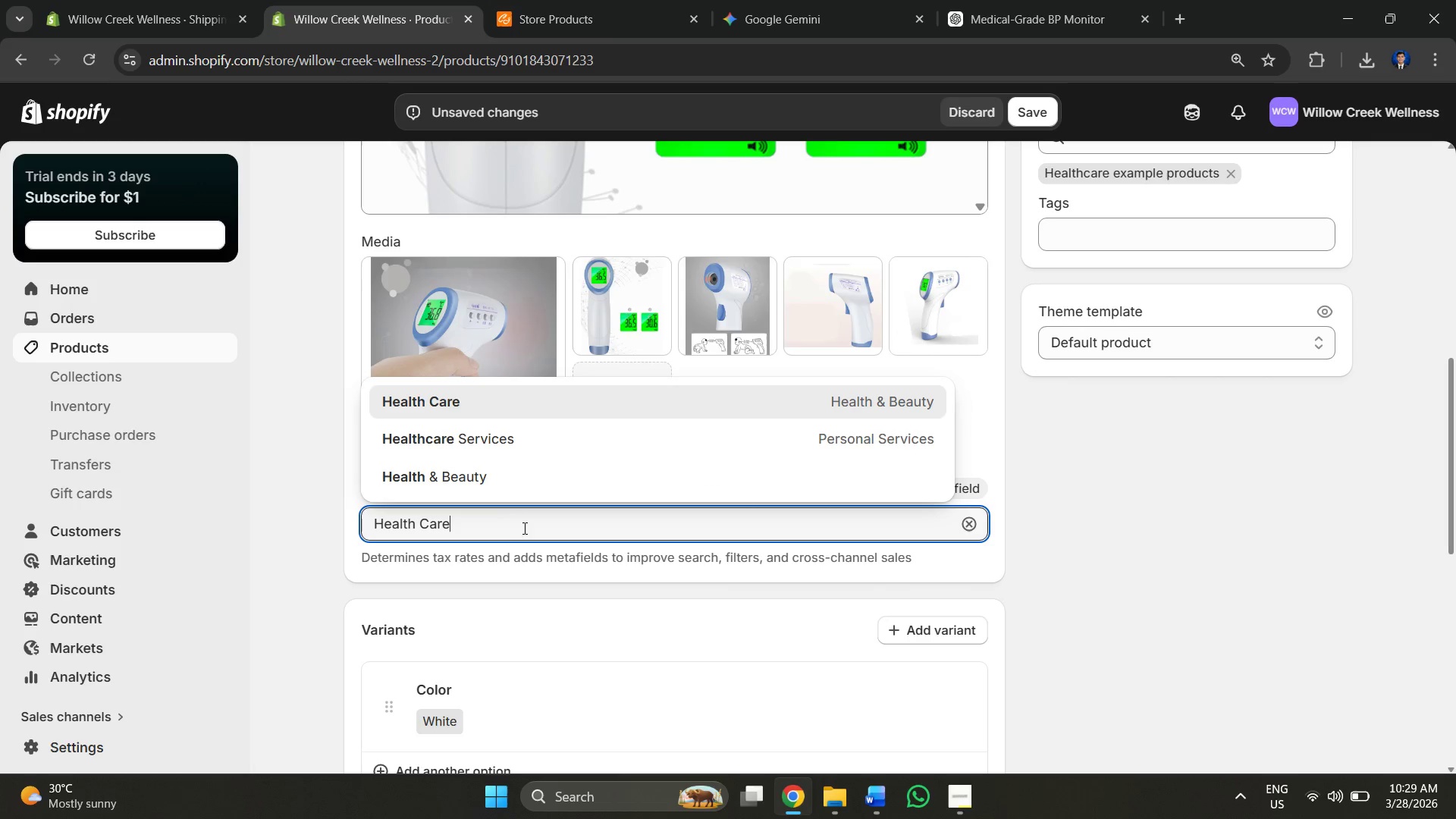 
left_click([1221, 641])
 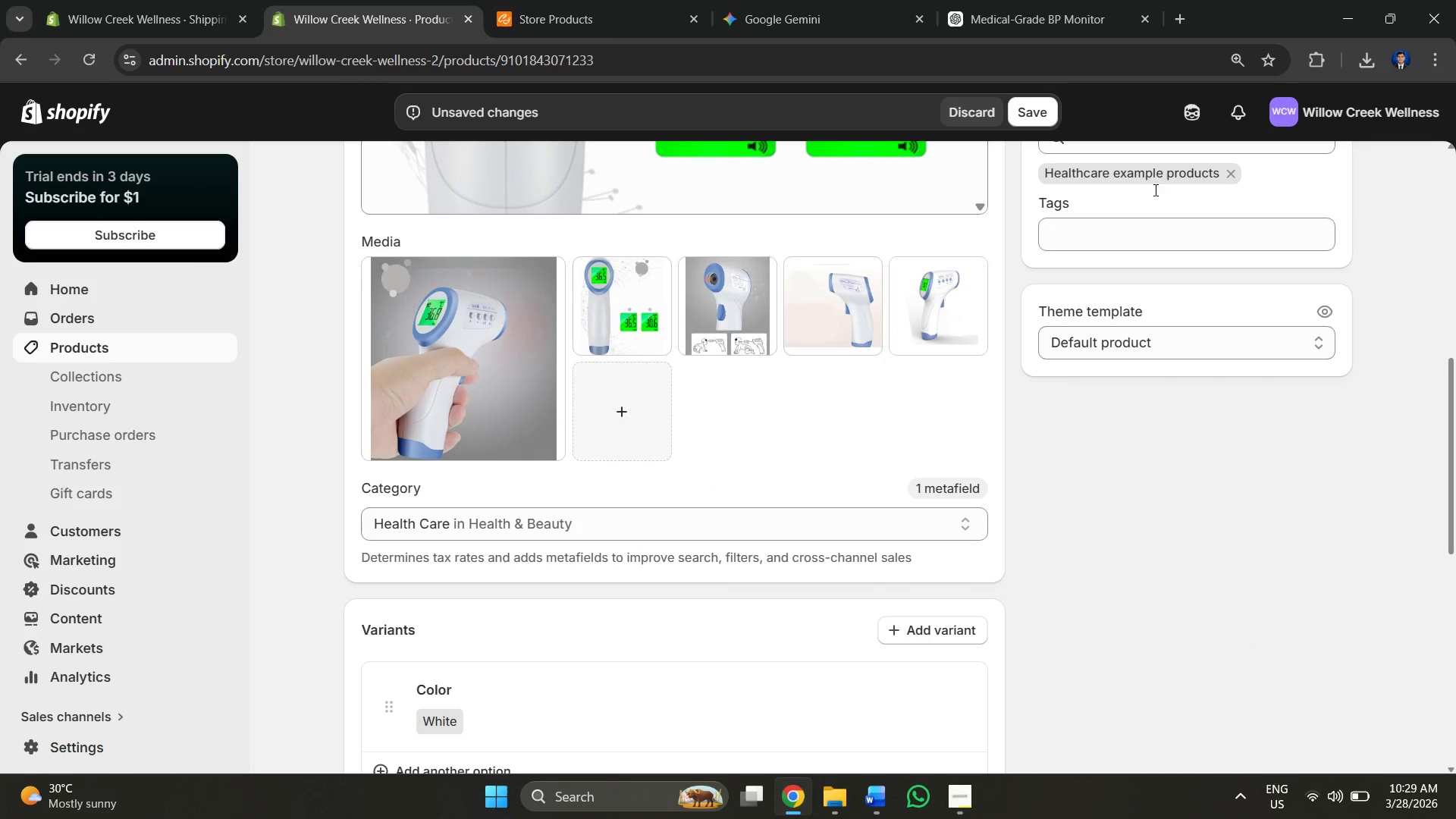 
left_click([1038, 107])
 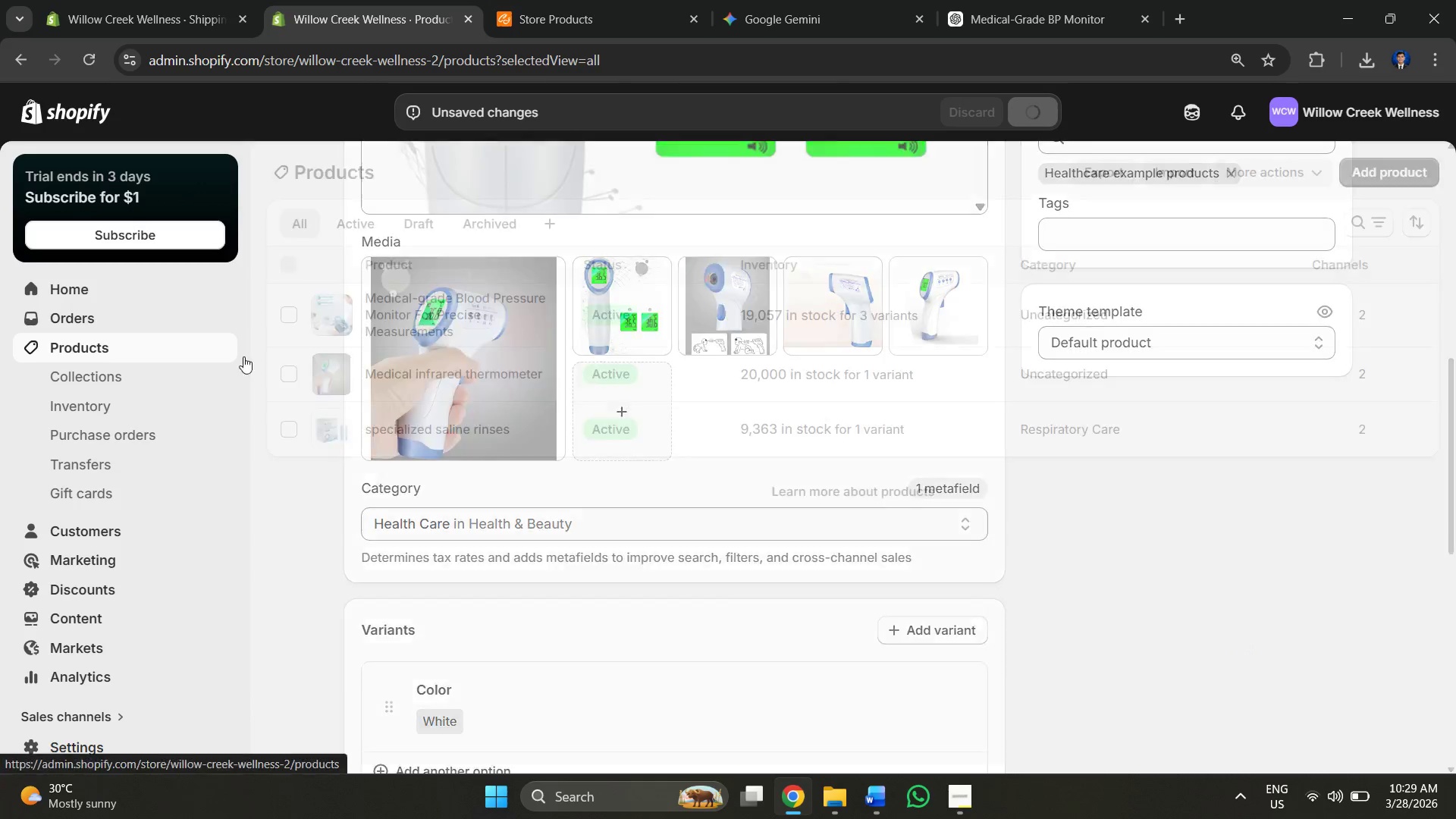 
left_click([424, 308])
 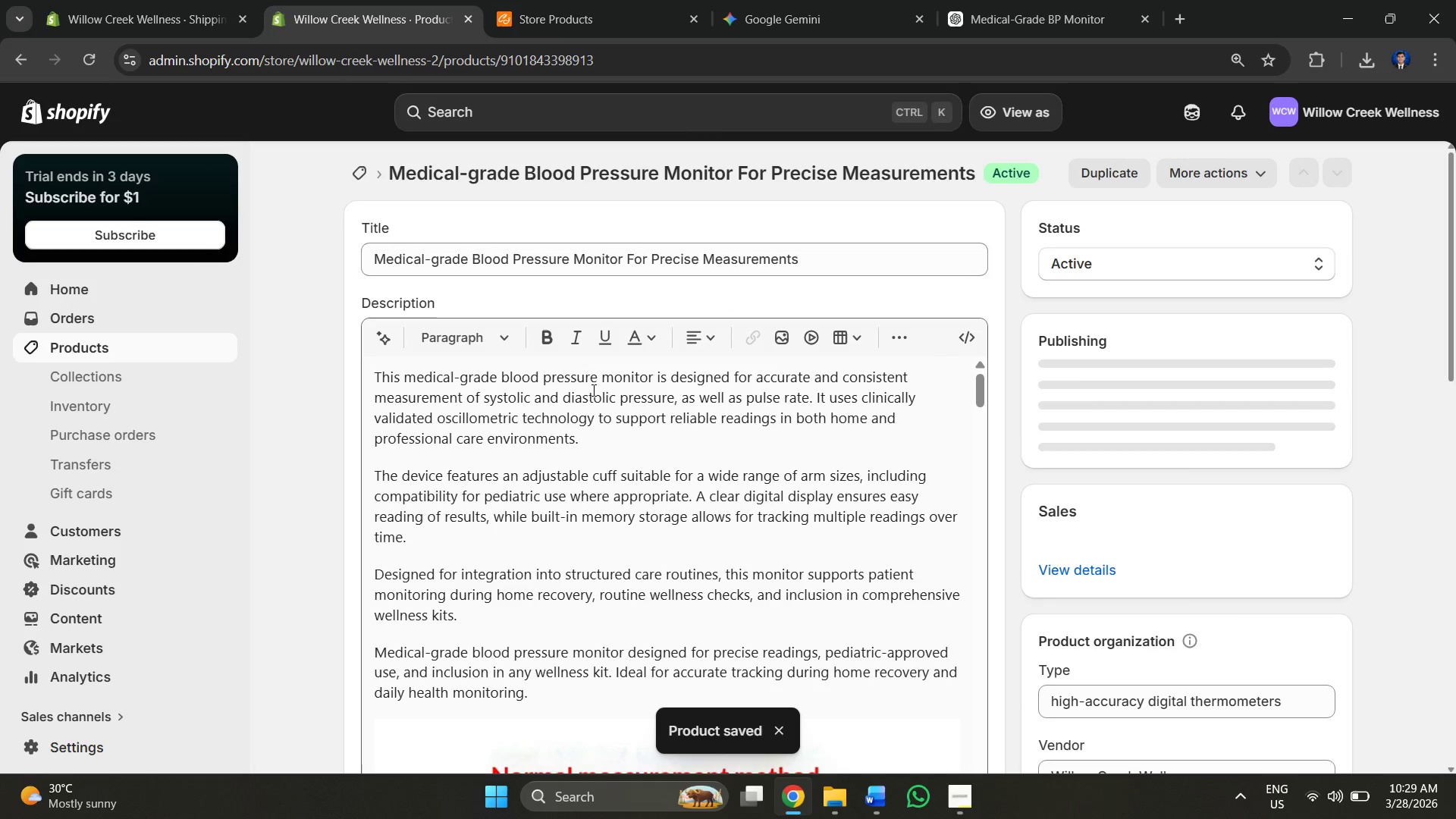 
scroll: coordinate [1023, 461], scroll_direction: down, amount: 14.0
 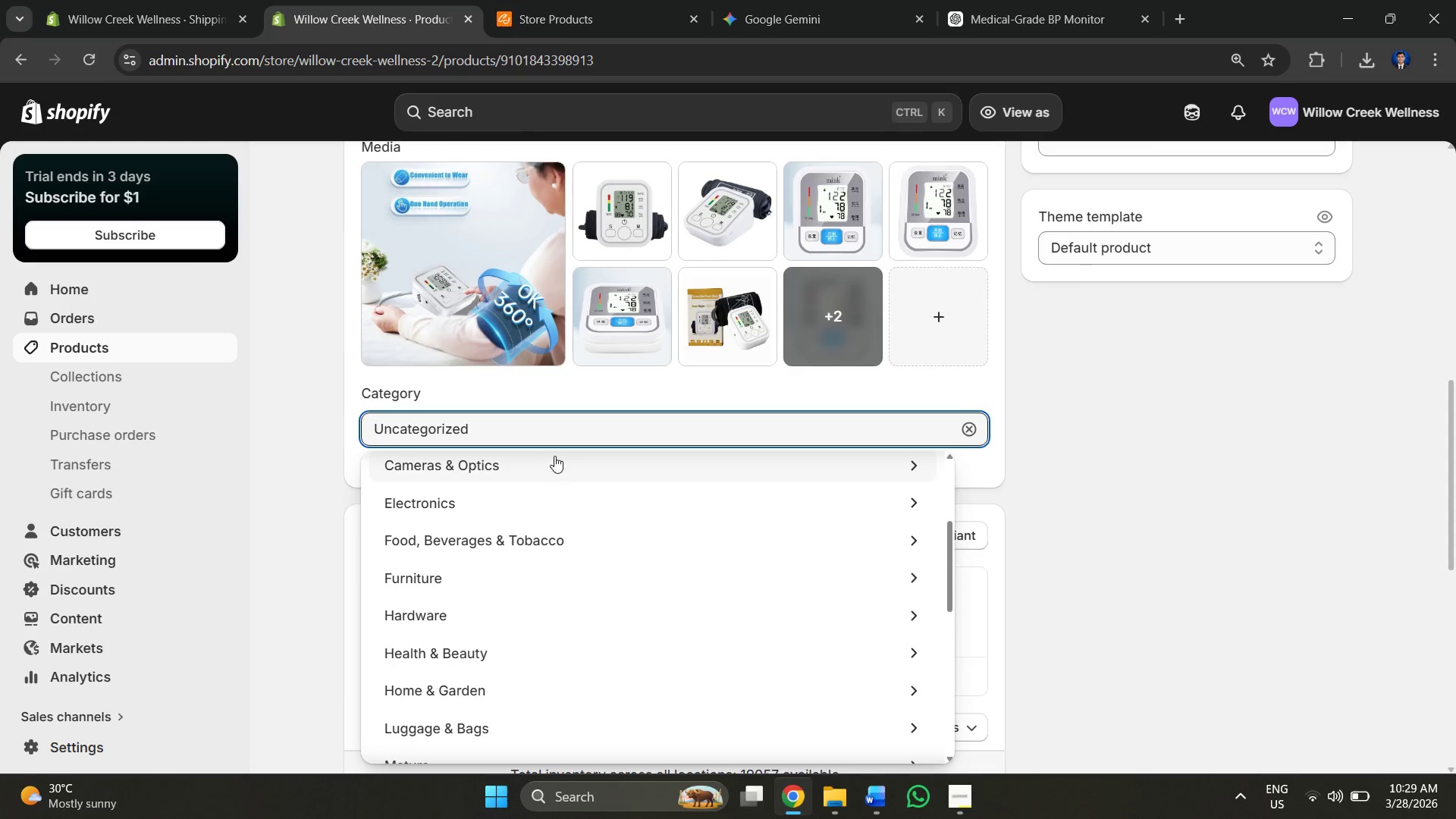 
hold_key(key=Backspace, duration=1.22)
 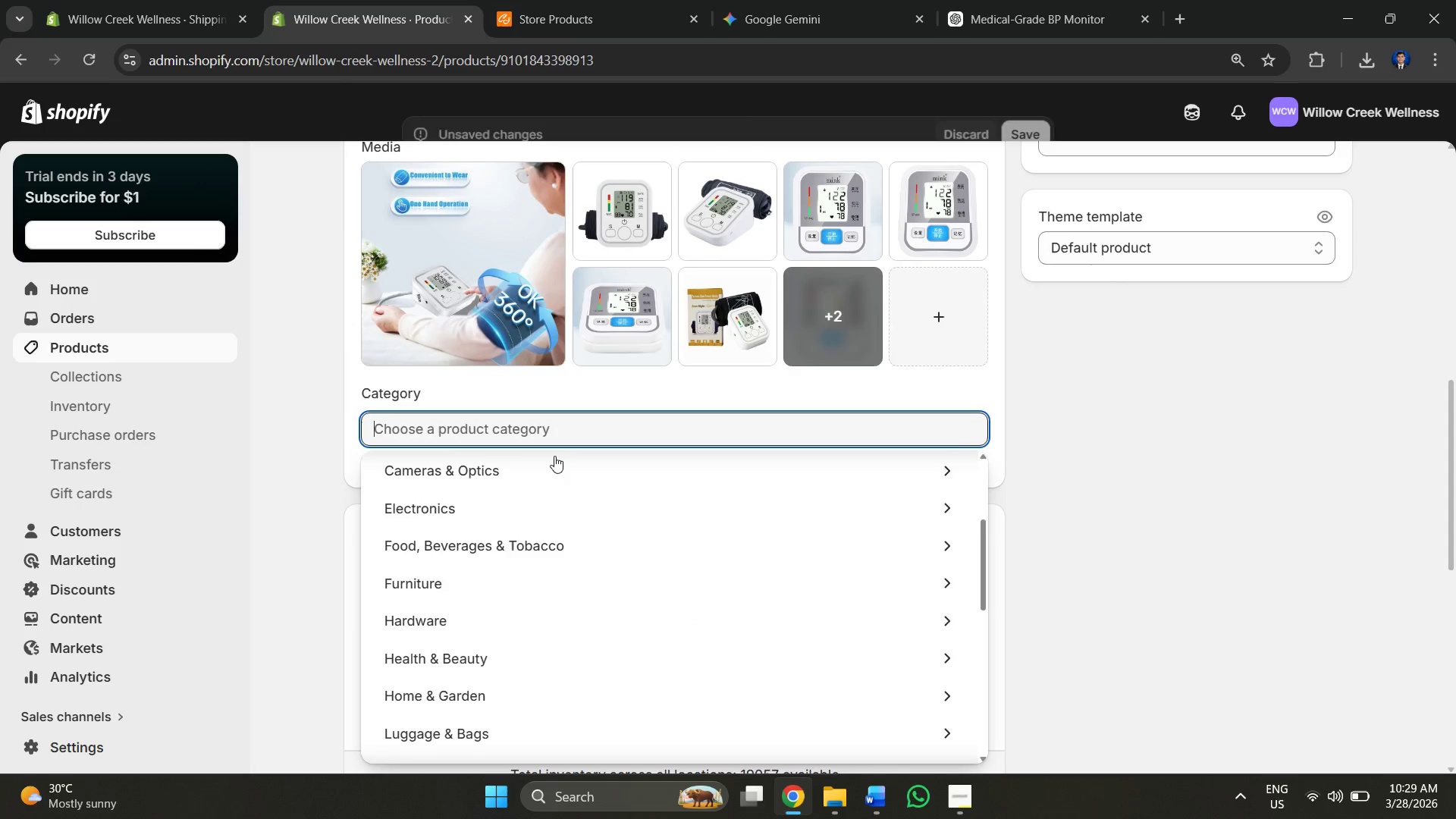 
type(heal)
 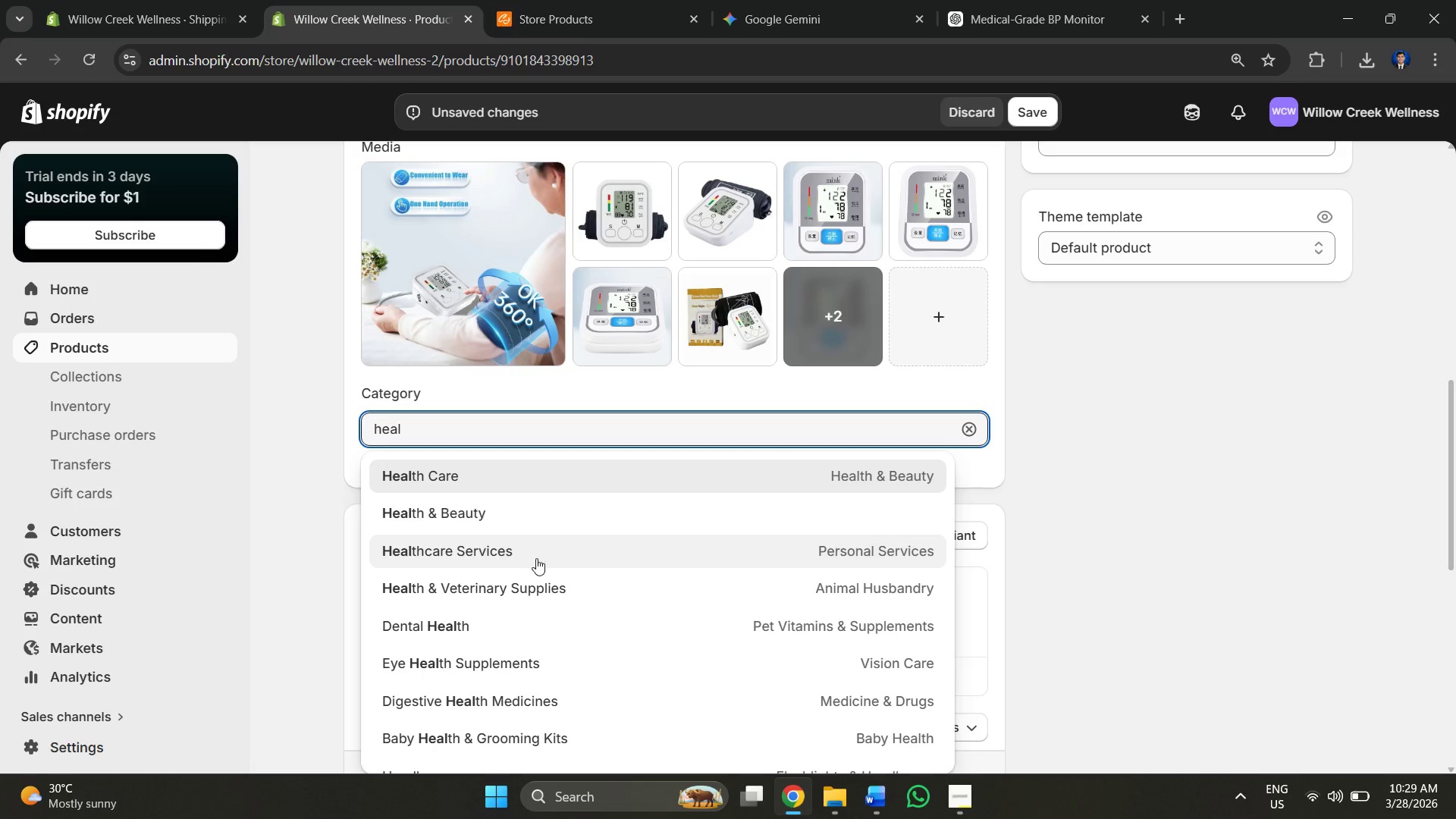 
scroll: coordinate [1122, 403], scroll_direction: down, amount: 7.0
 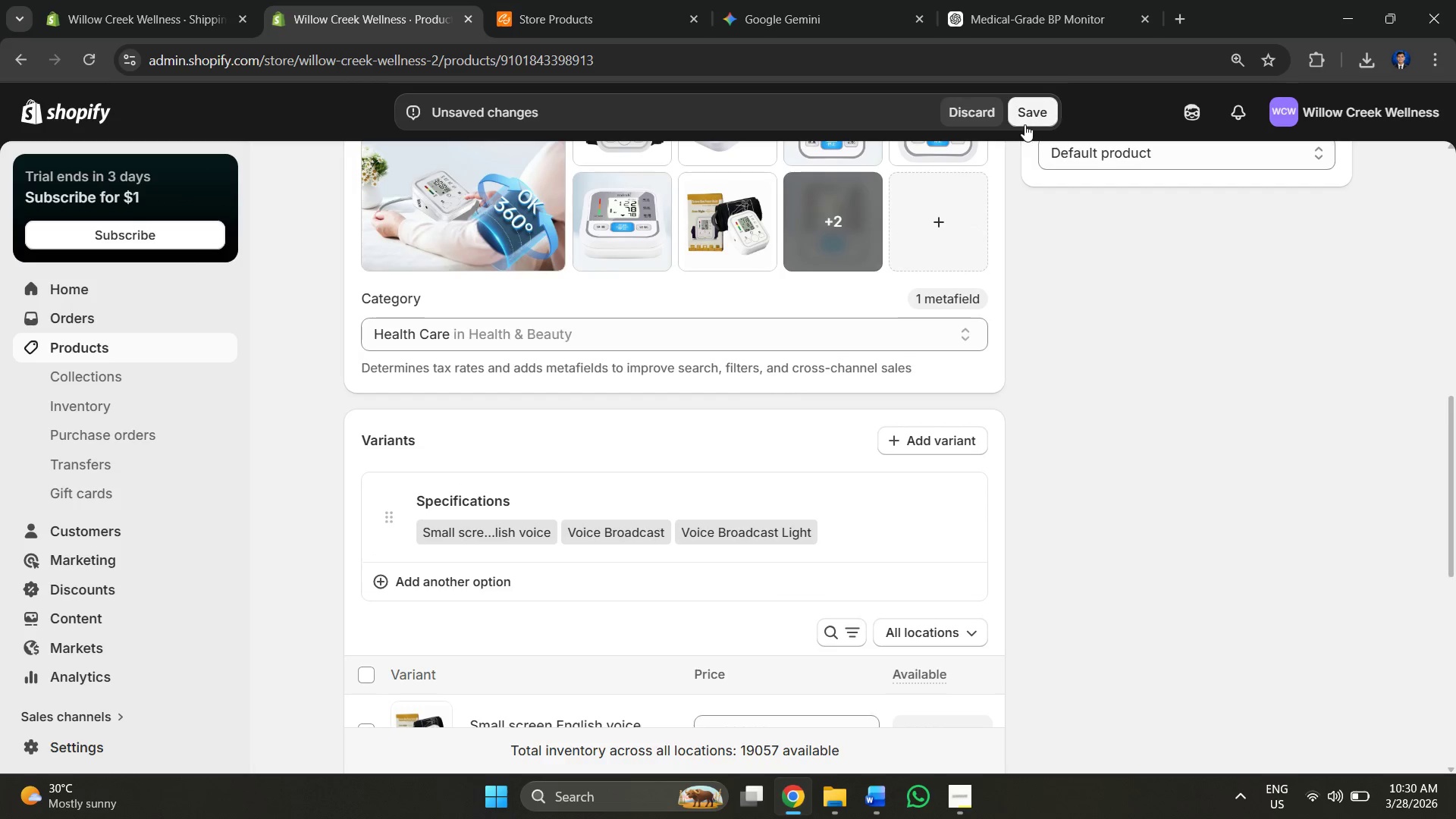 
double_click([1025, 124])
 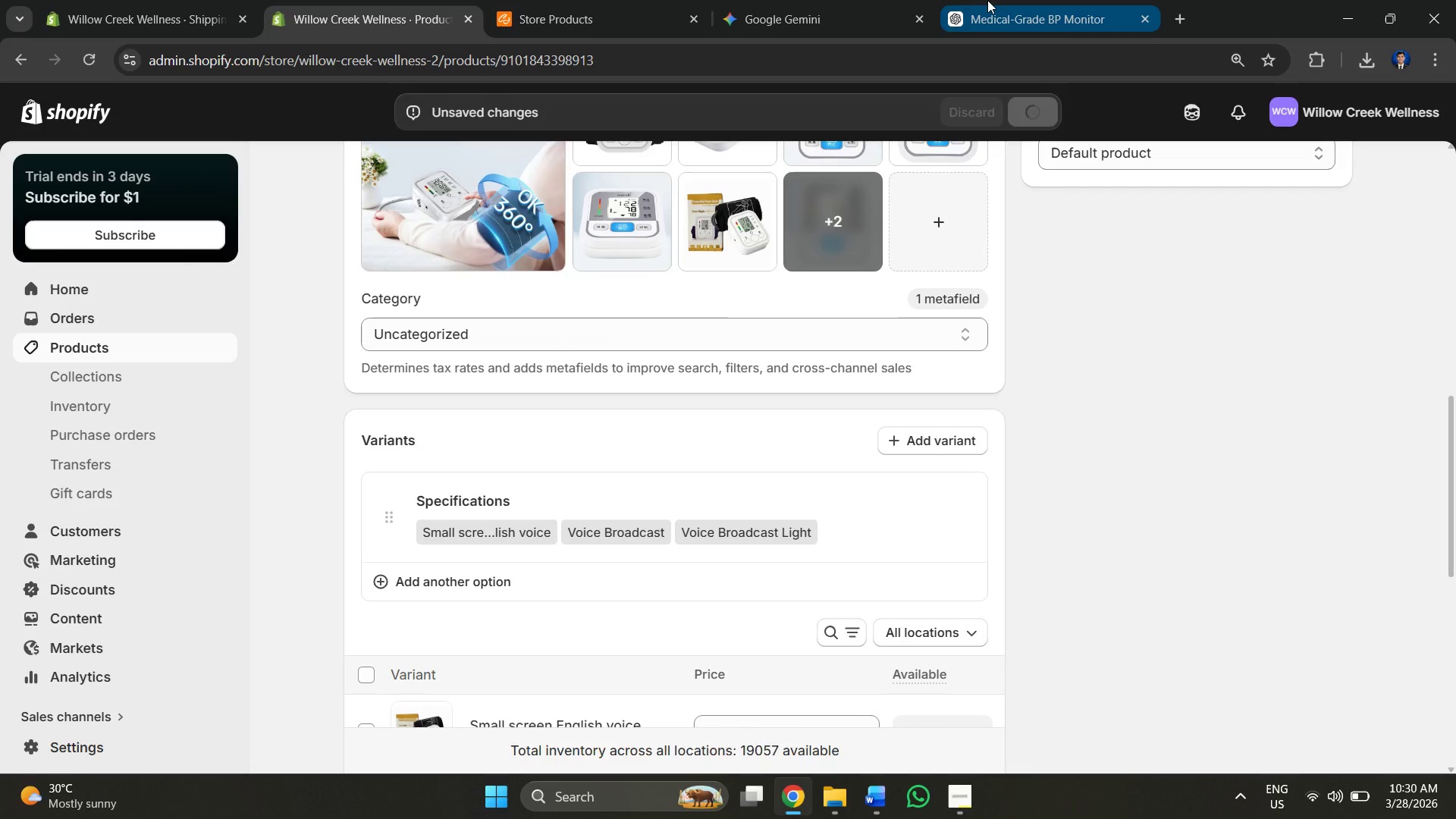 
left_click([987, 0])
 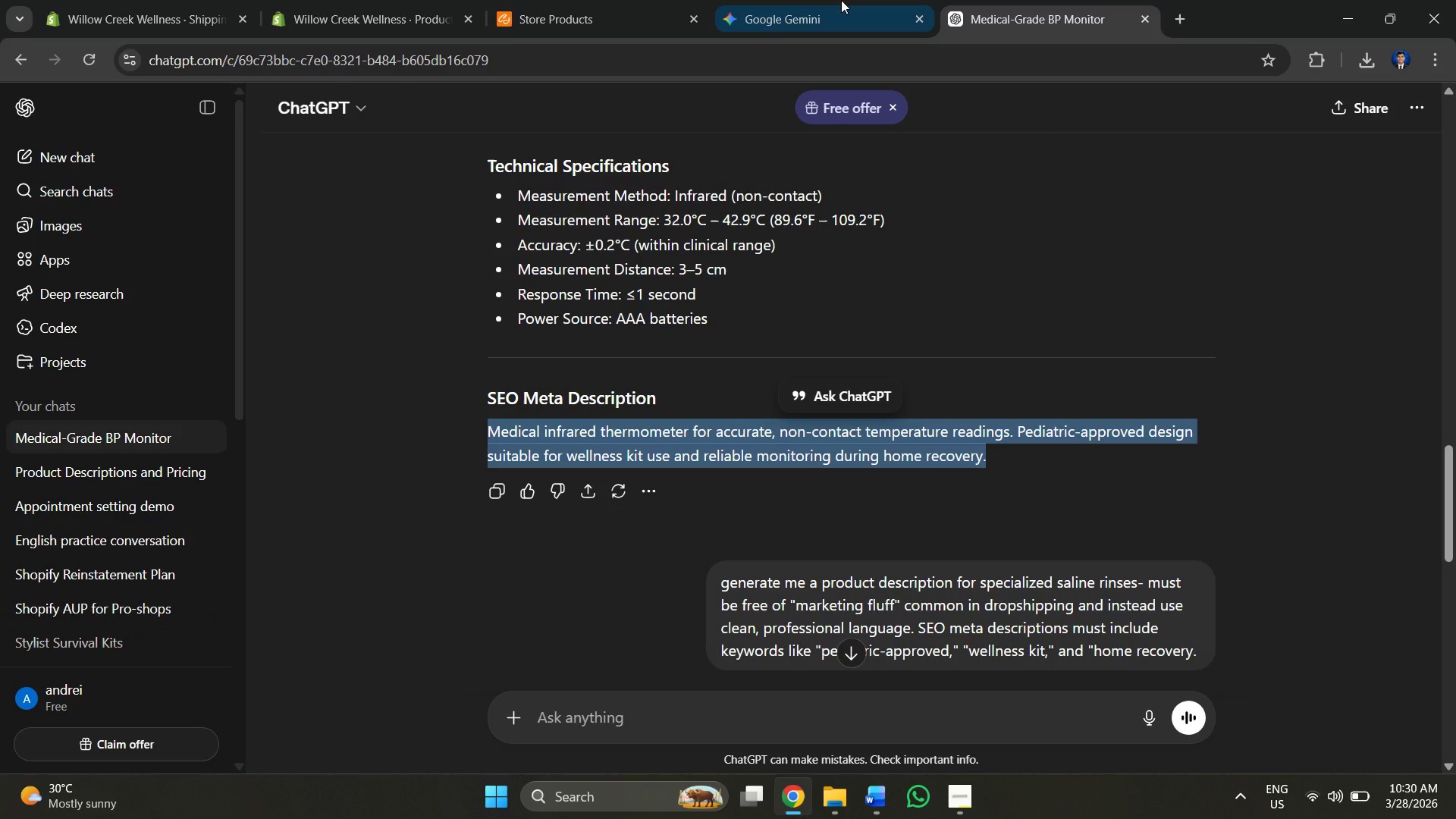 
left_click([819, 0])
 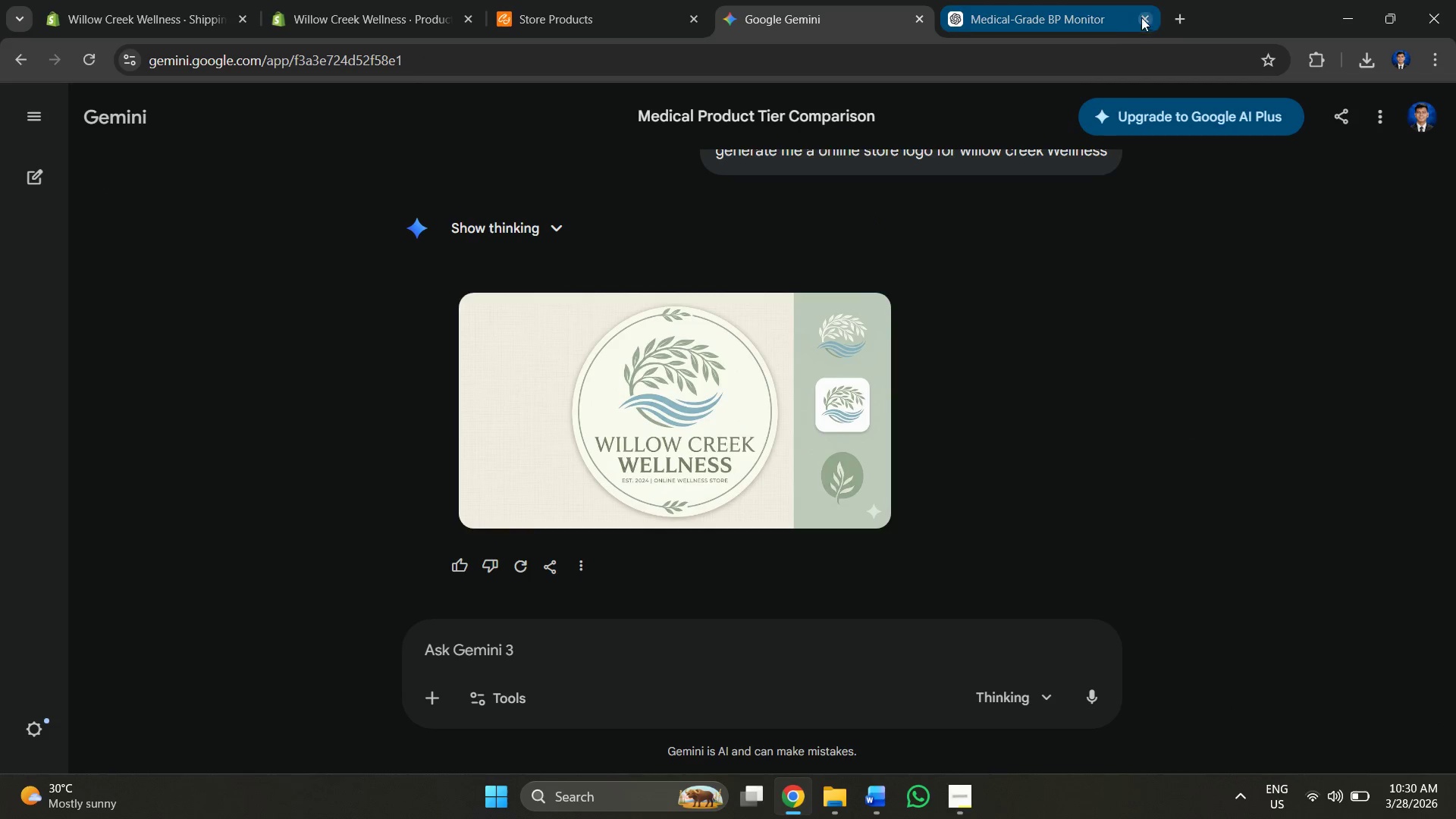 
left_click([1149, 17])
 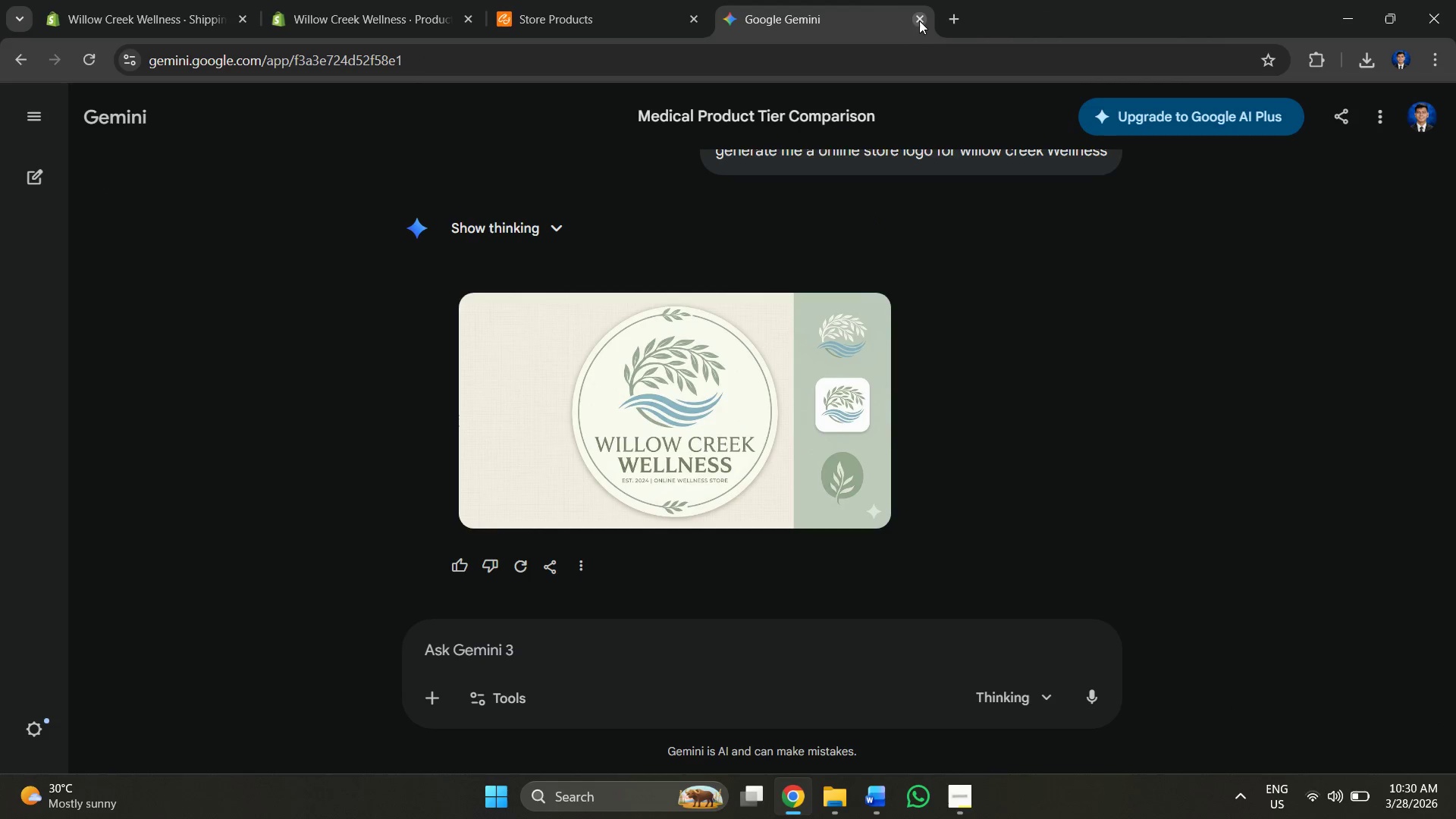 
left_click([917, 19])
 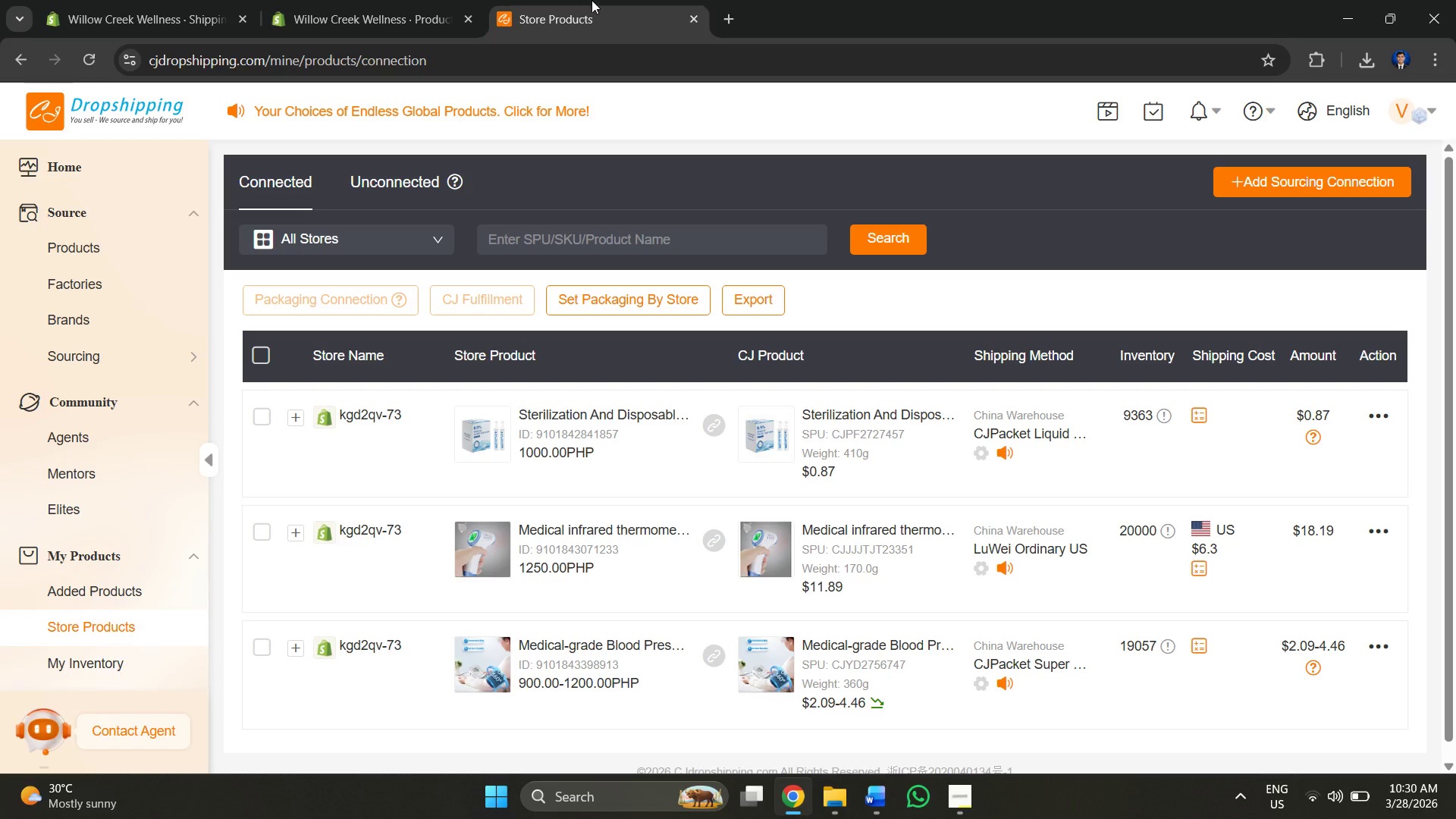 
left_click([577, 0])
 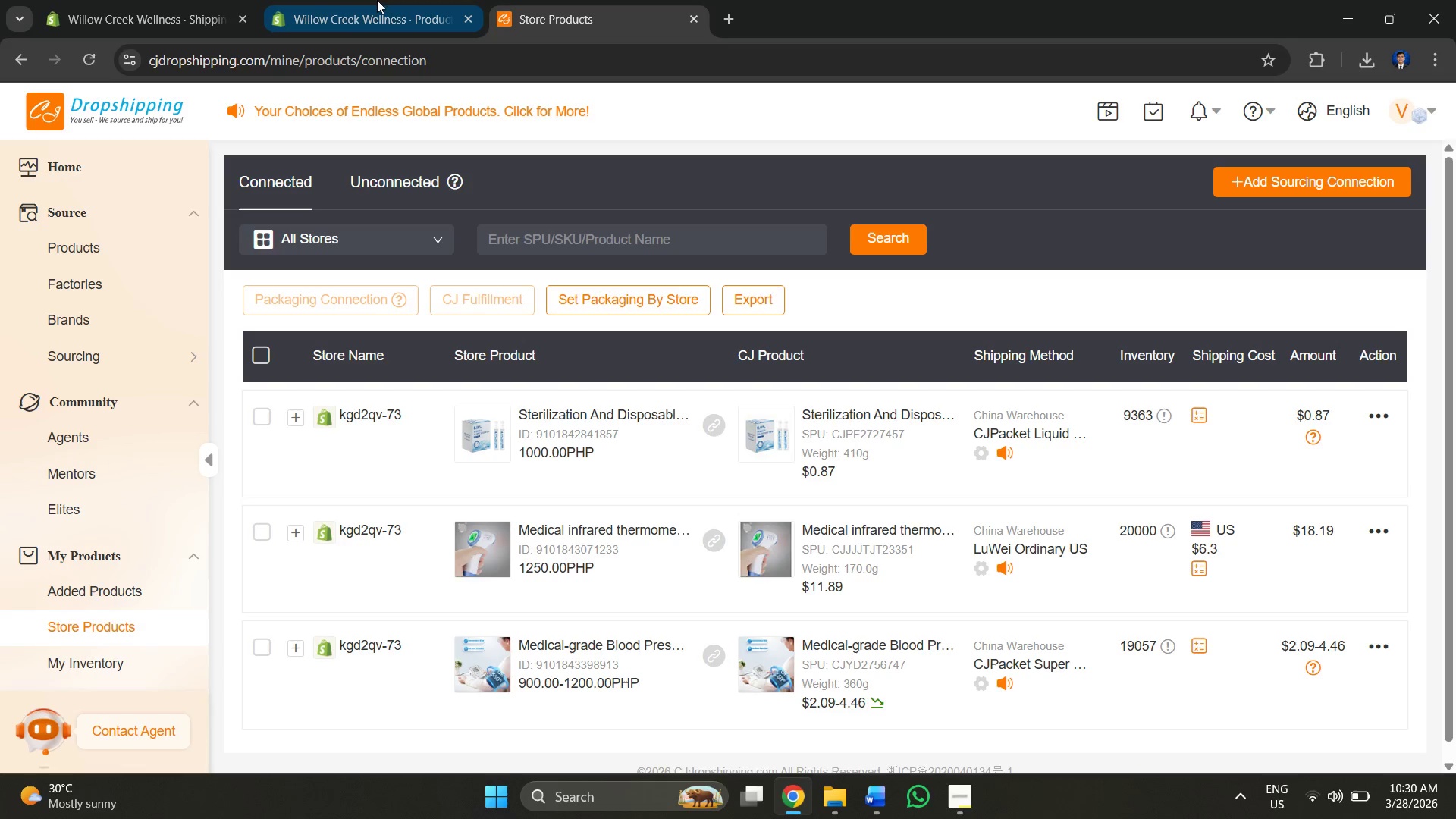 
left_click([328, 0])
 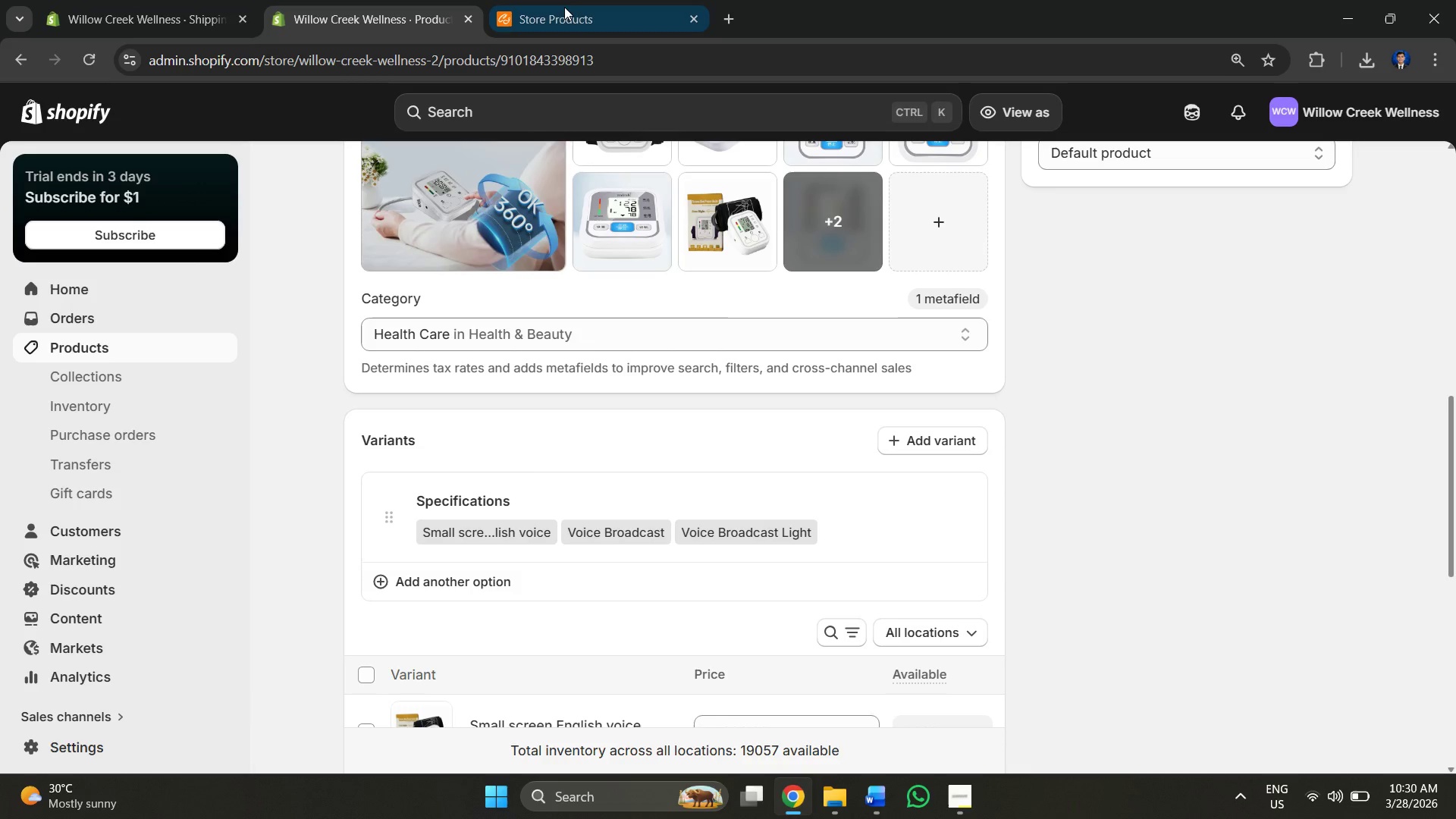 
left_click([118, 0])
 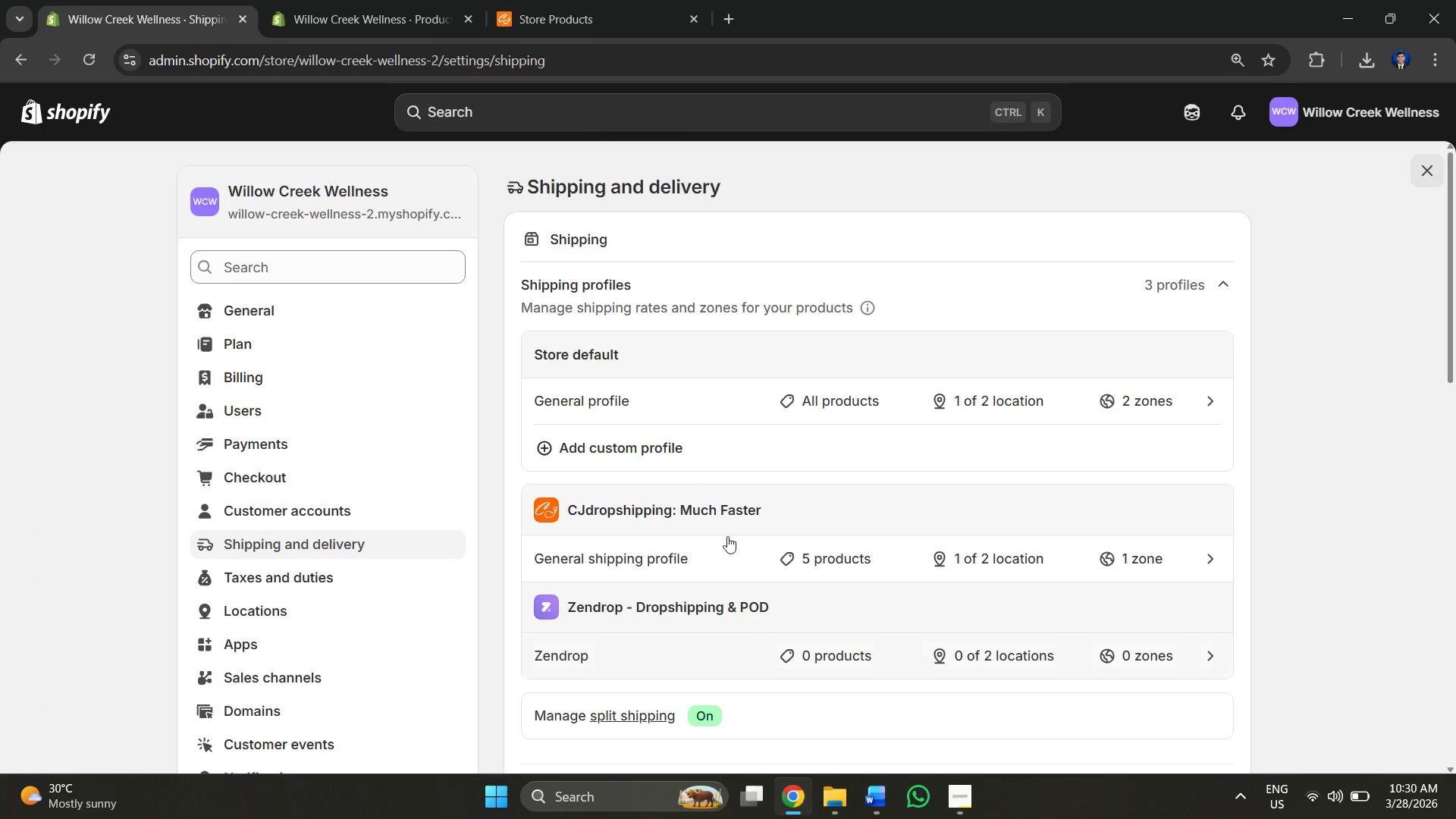 
scroll: coordinate [693, 471], scroll_direction: down, amount: 4.0
 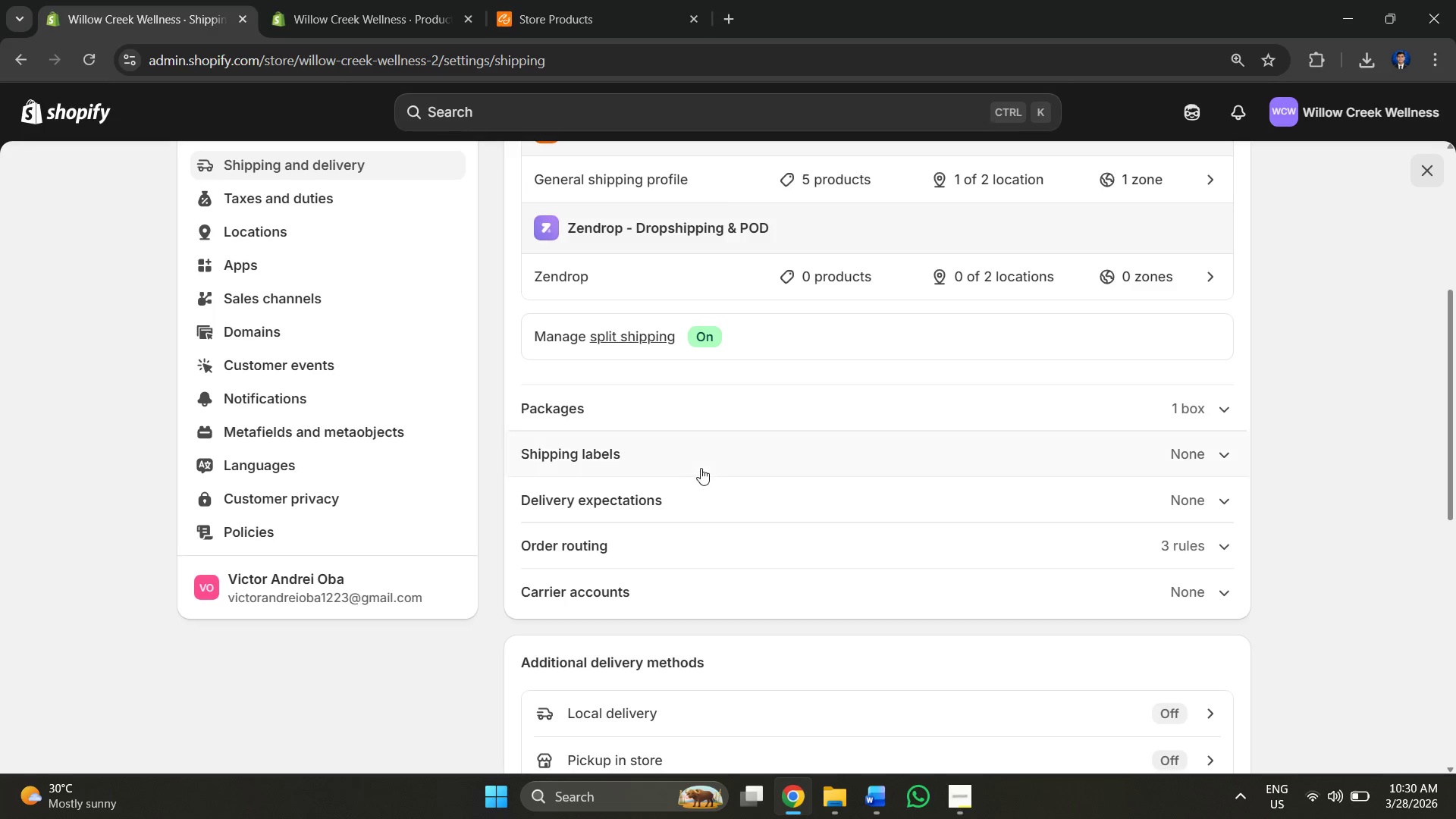 
key(Alt+AltLeft)
 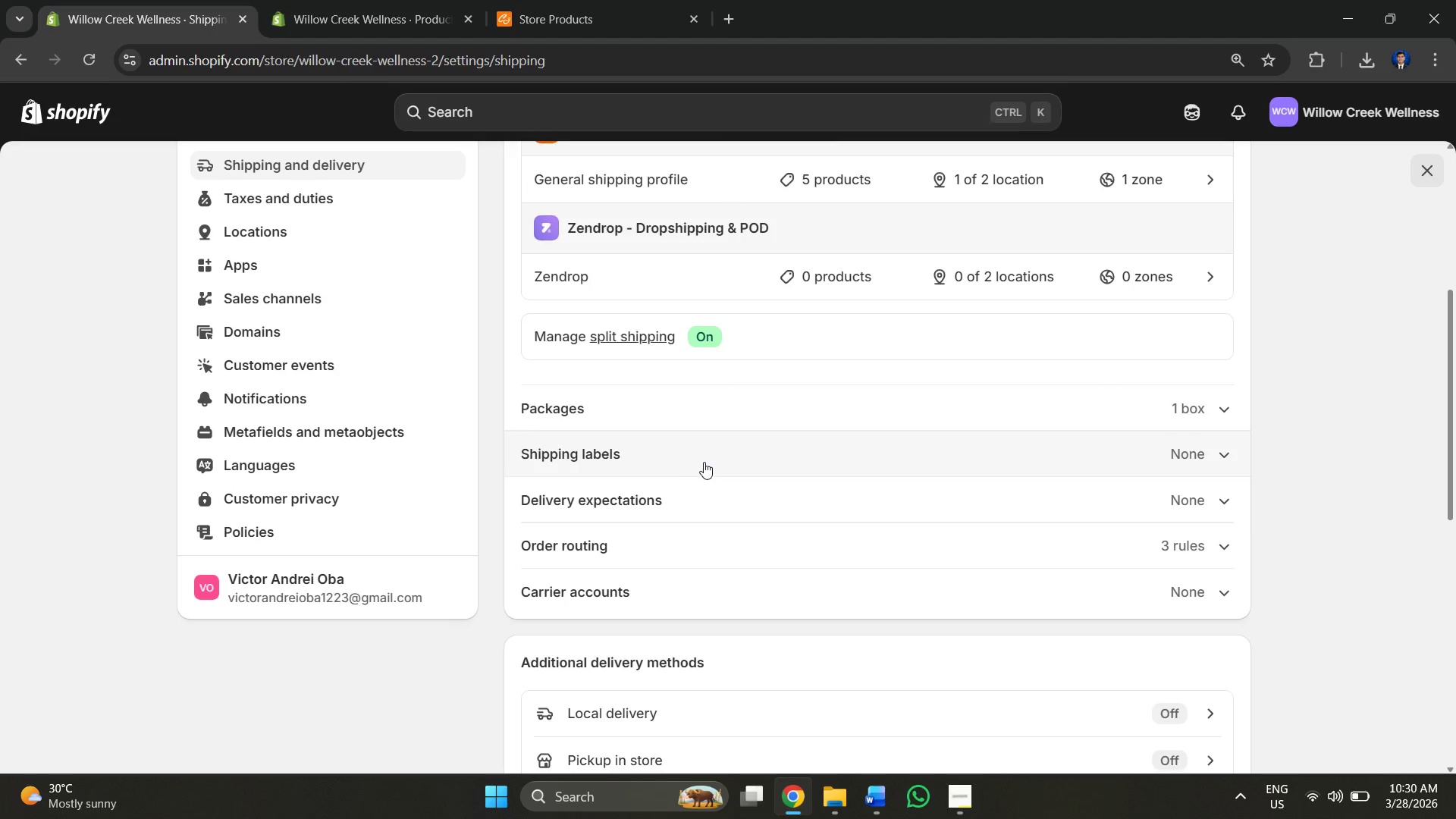 
key(Alt+Tab)